 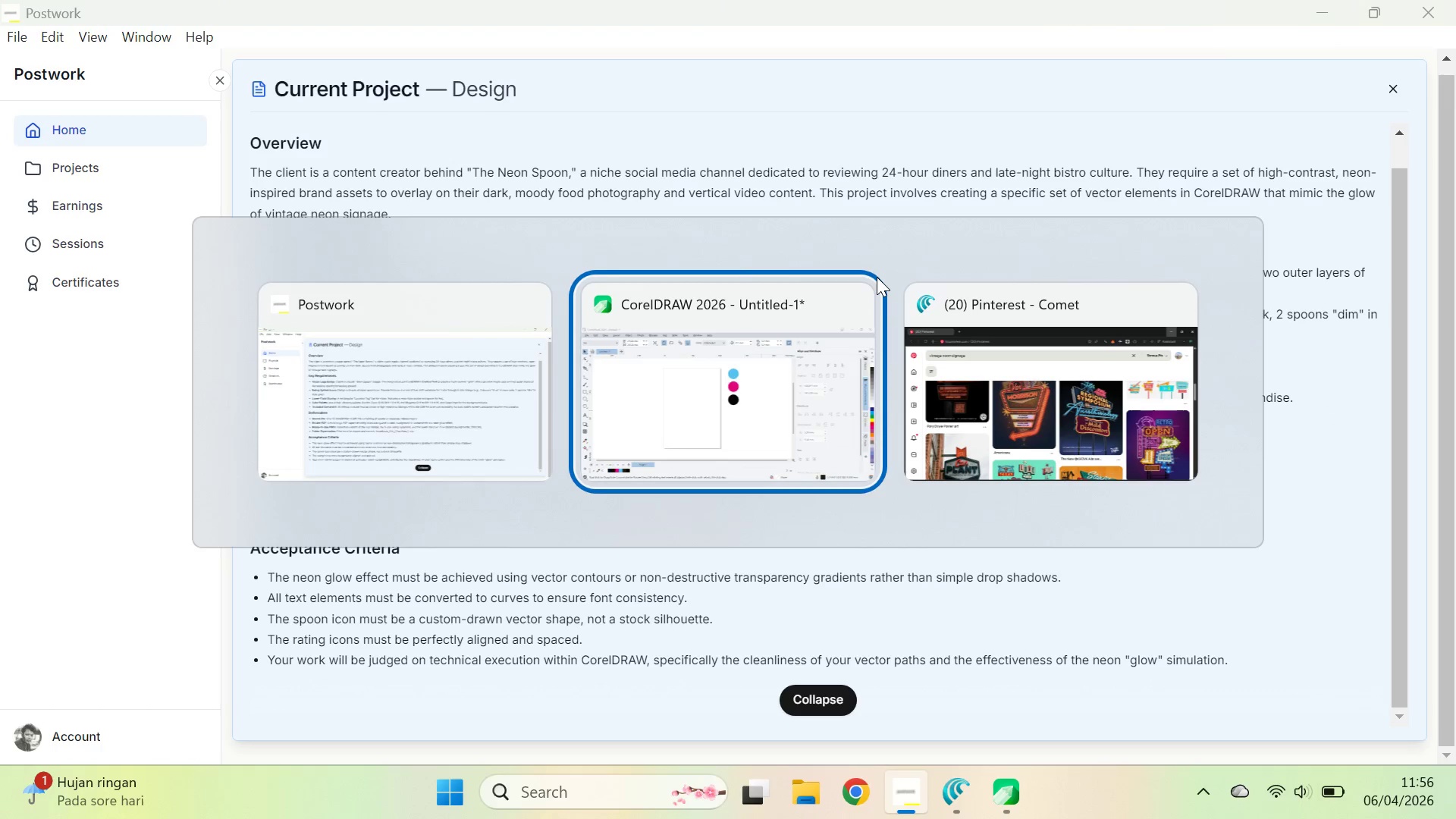 
key(Alt+Tab)
 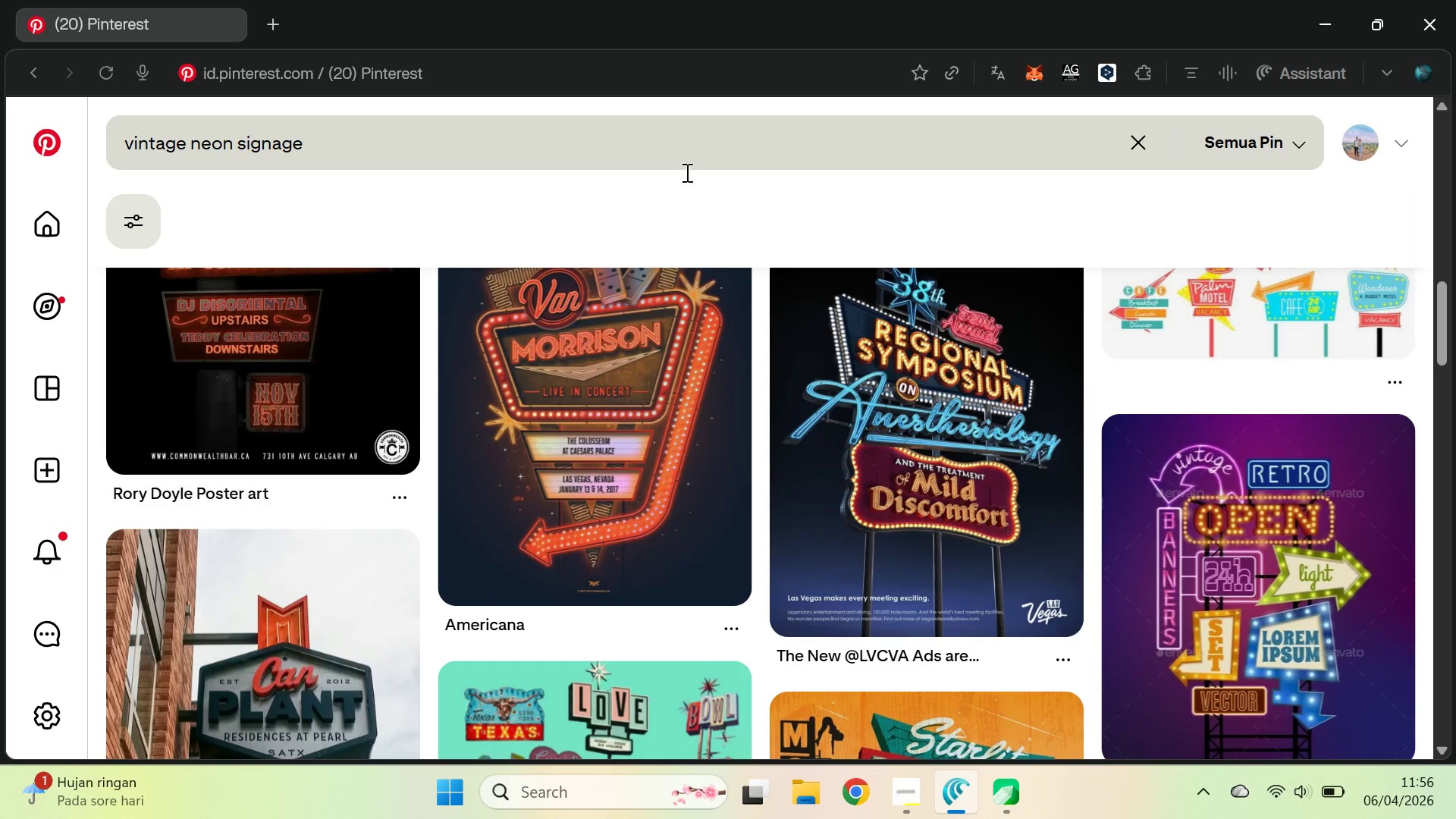 
scroll: coordinate [730, 216], scroll_direction: down, amount: 2.0
 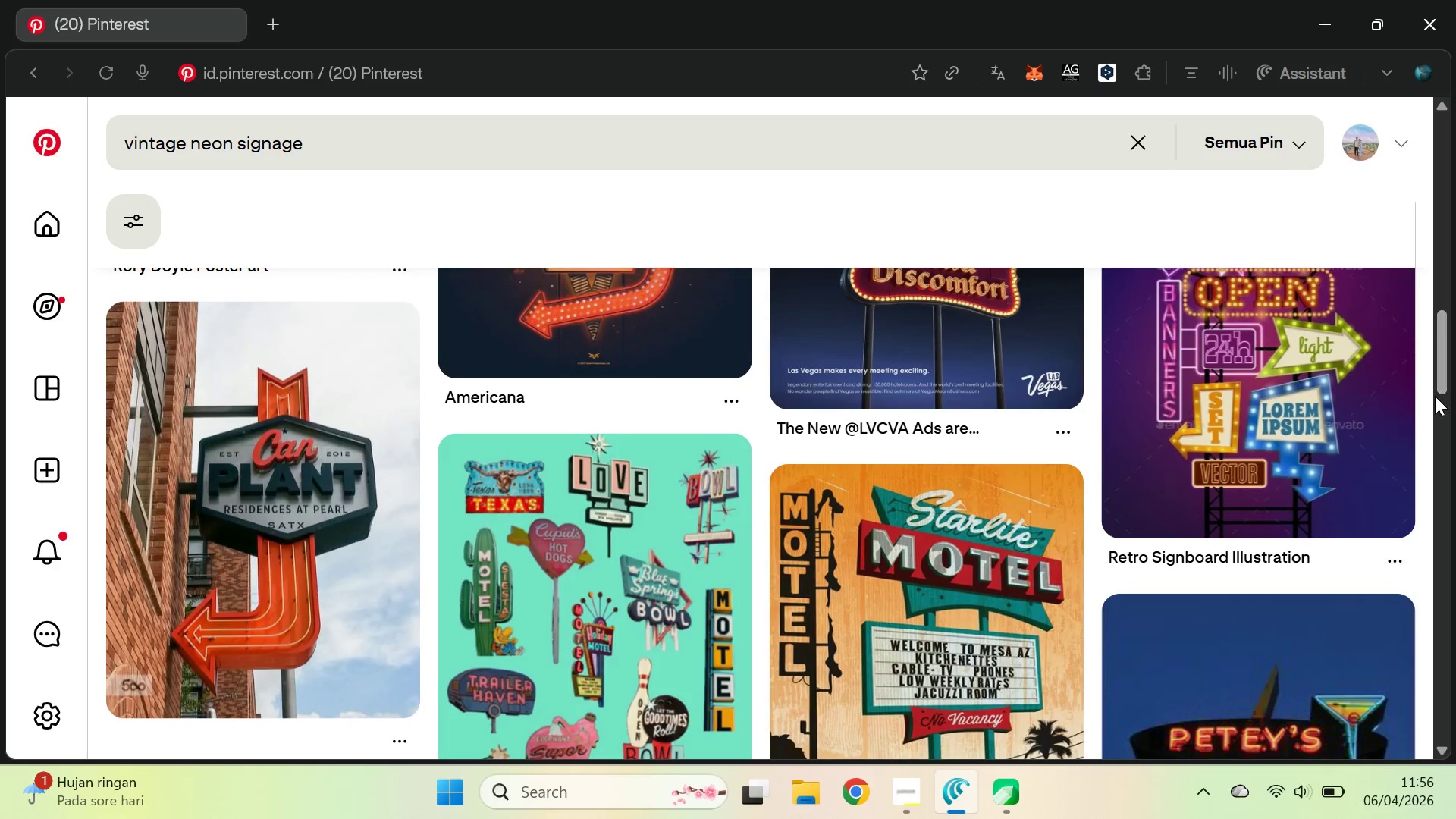 
left_click_drag(start_coordinate=[1448, 372], to_coordinate=[1454, 668])
 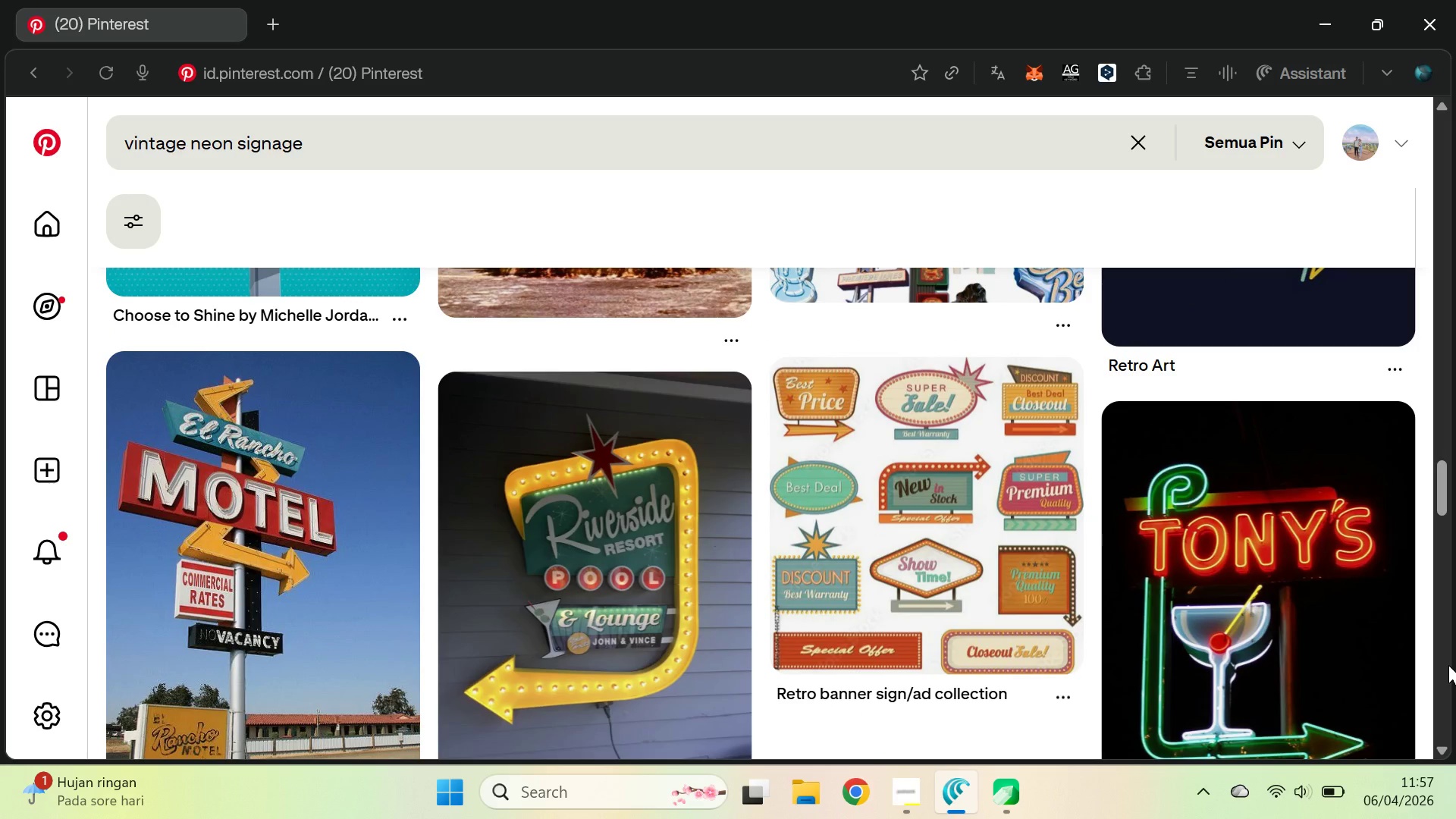 
key(Alt+AltLeft)
 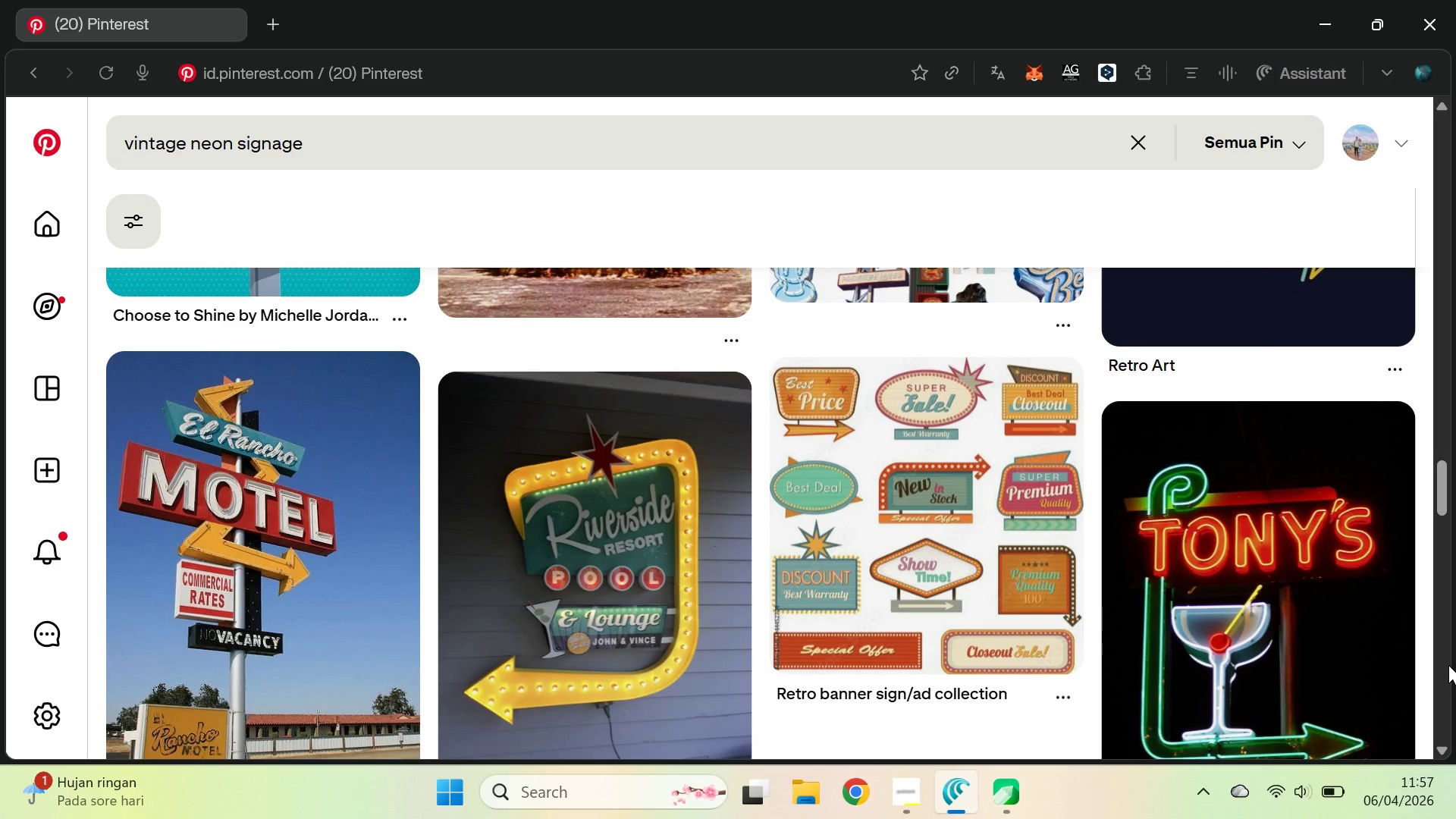 
key(Alt+Tab)